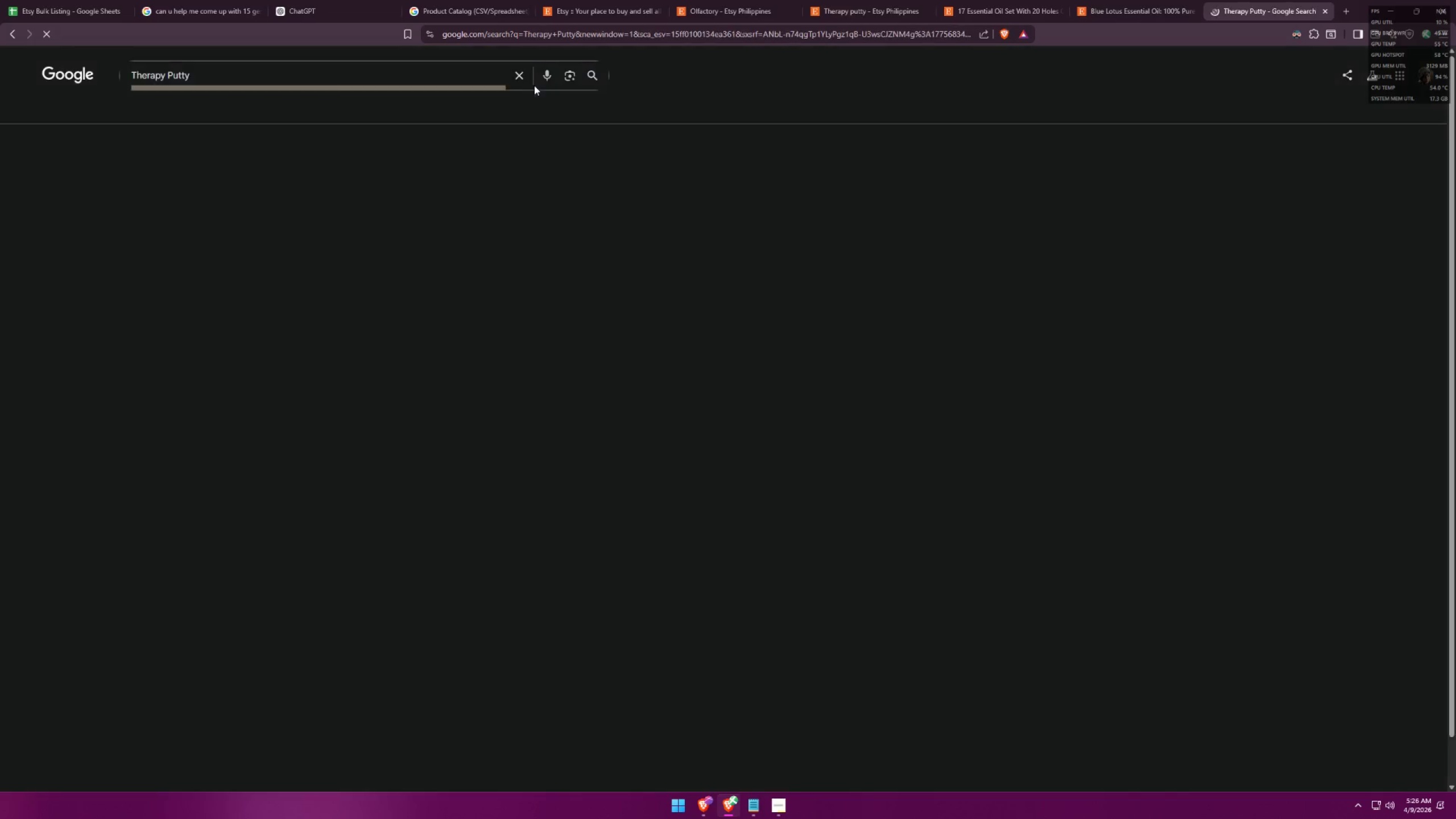 
mouse_move([552, 88])
 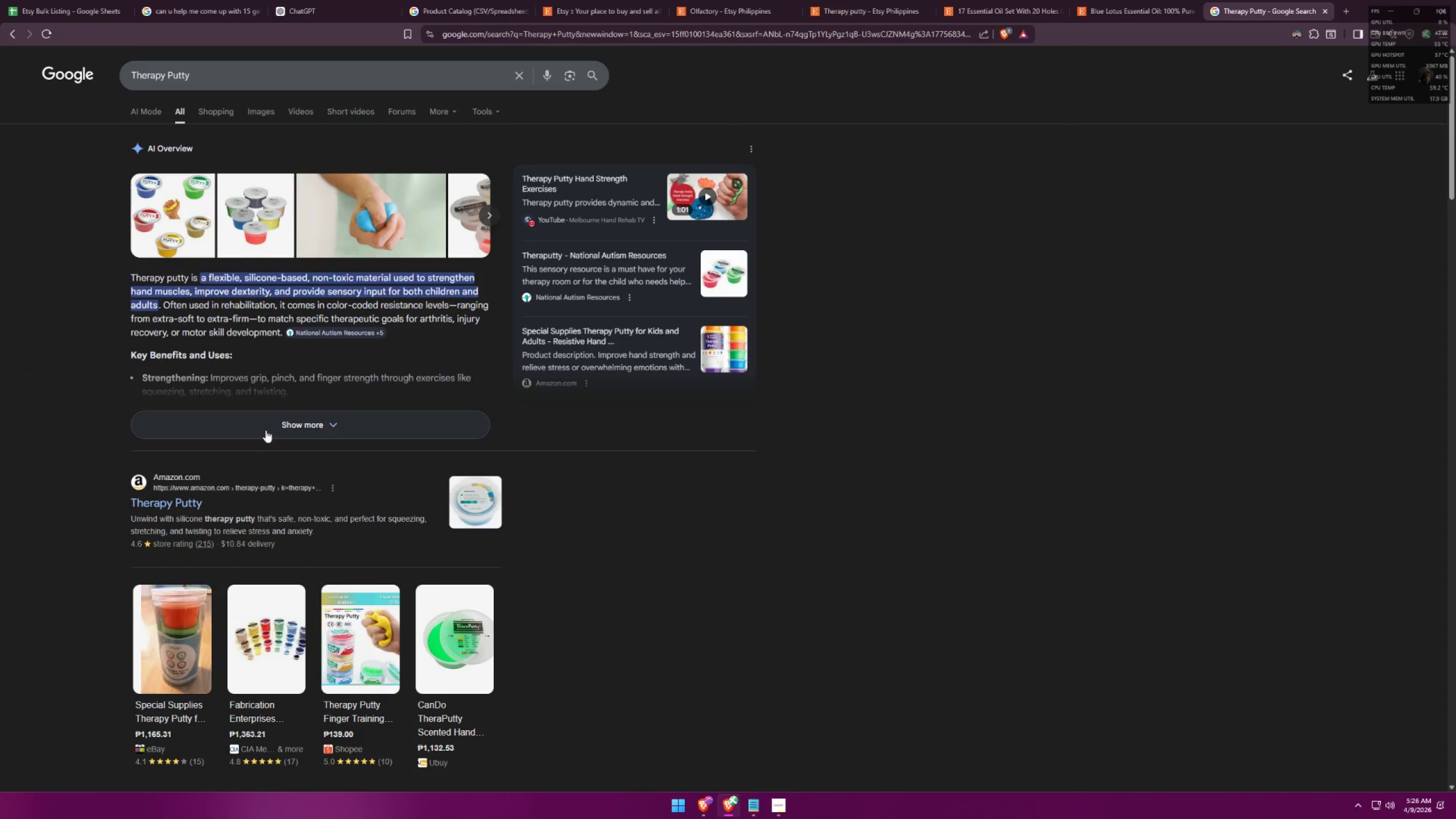 
scroll: coordinate [307, 421], scroll_direction: down, amount: 7.0
 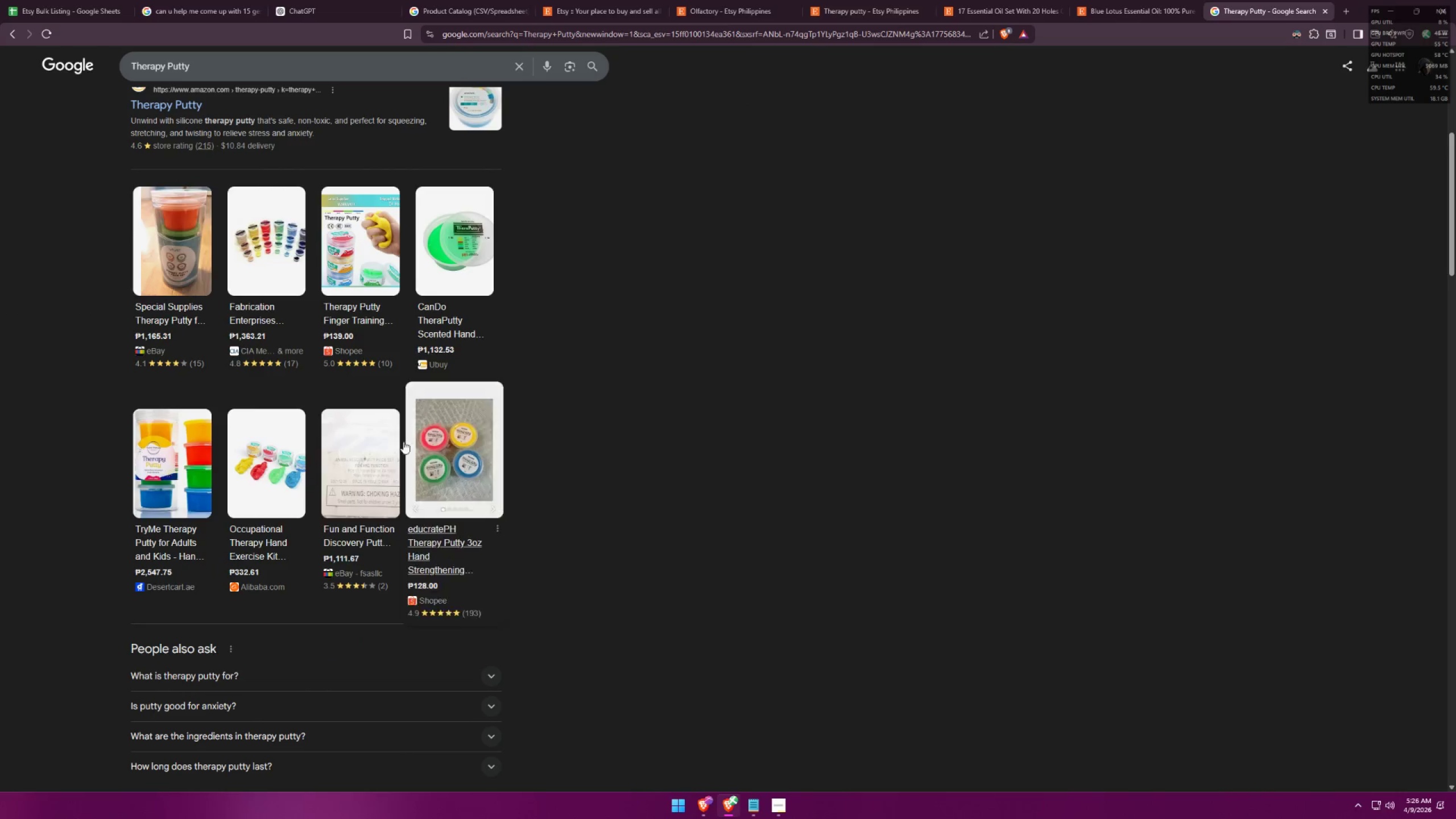 
mouse_move([303, 451])
 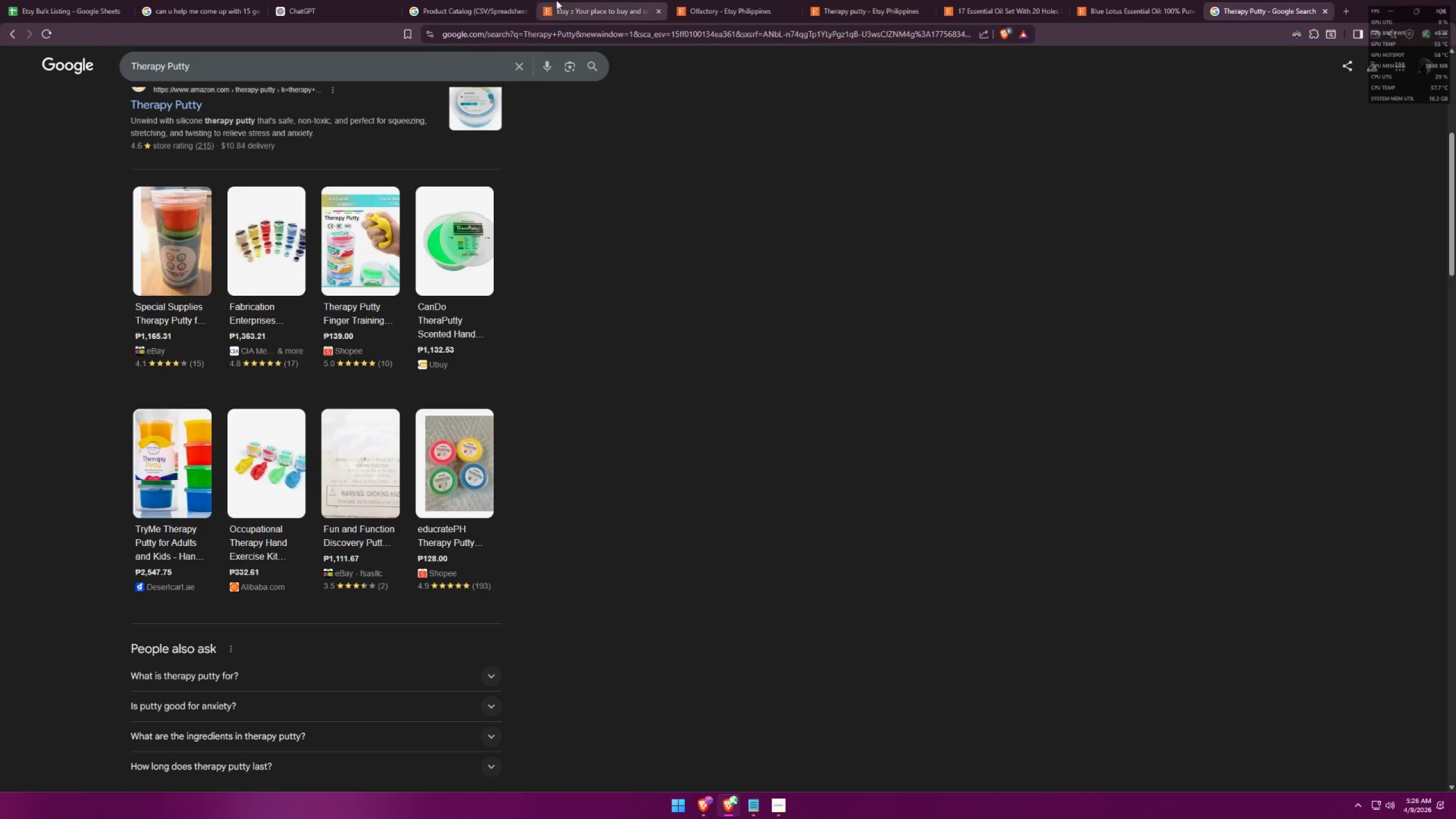 
left_click([583, 0])
 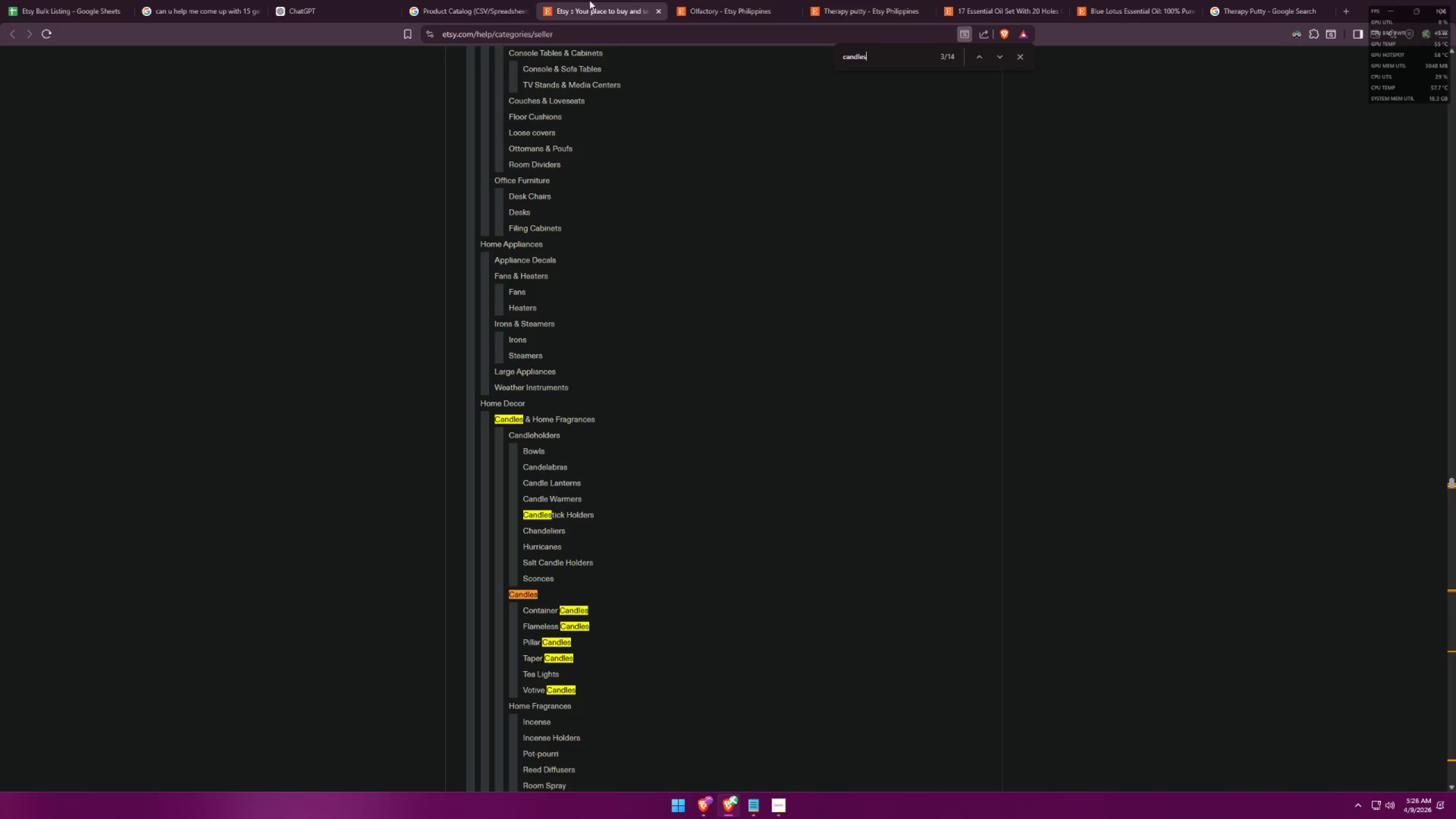 
left_click([764, 0])
 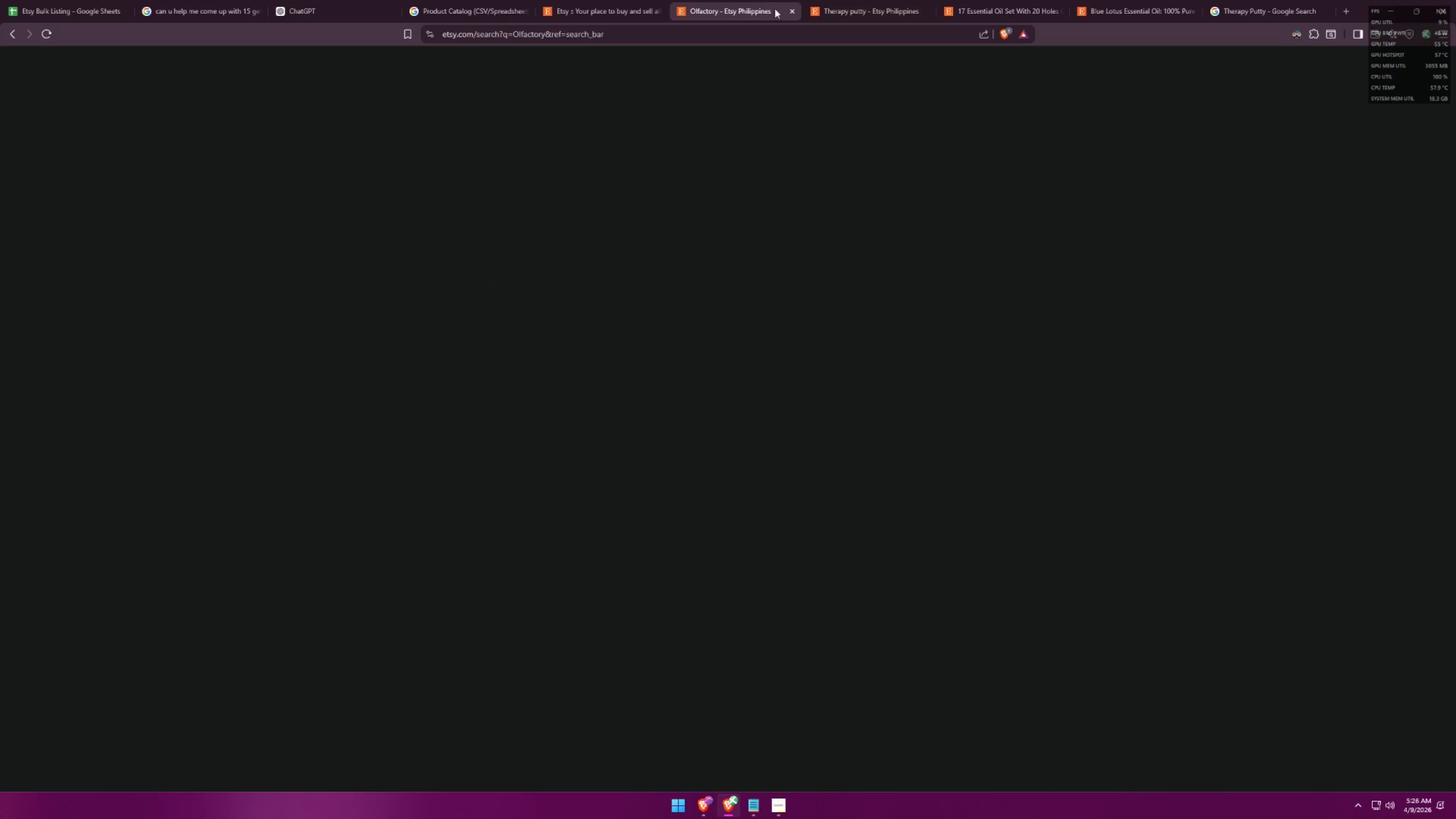 
mouse_move([843, 0])
 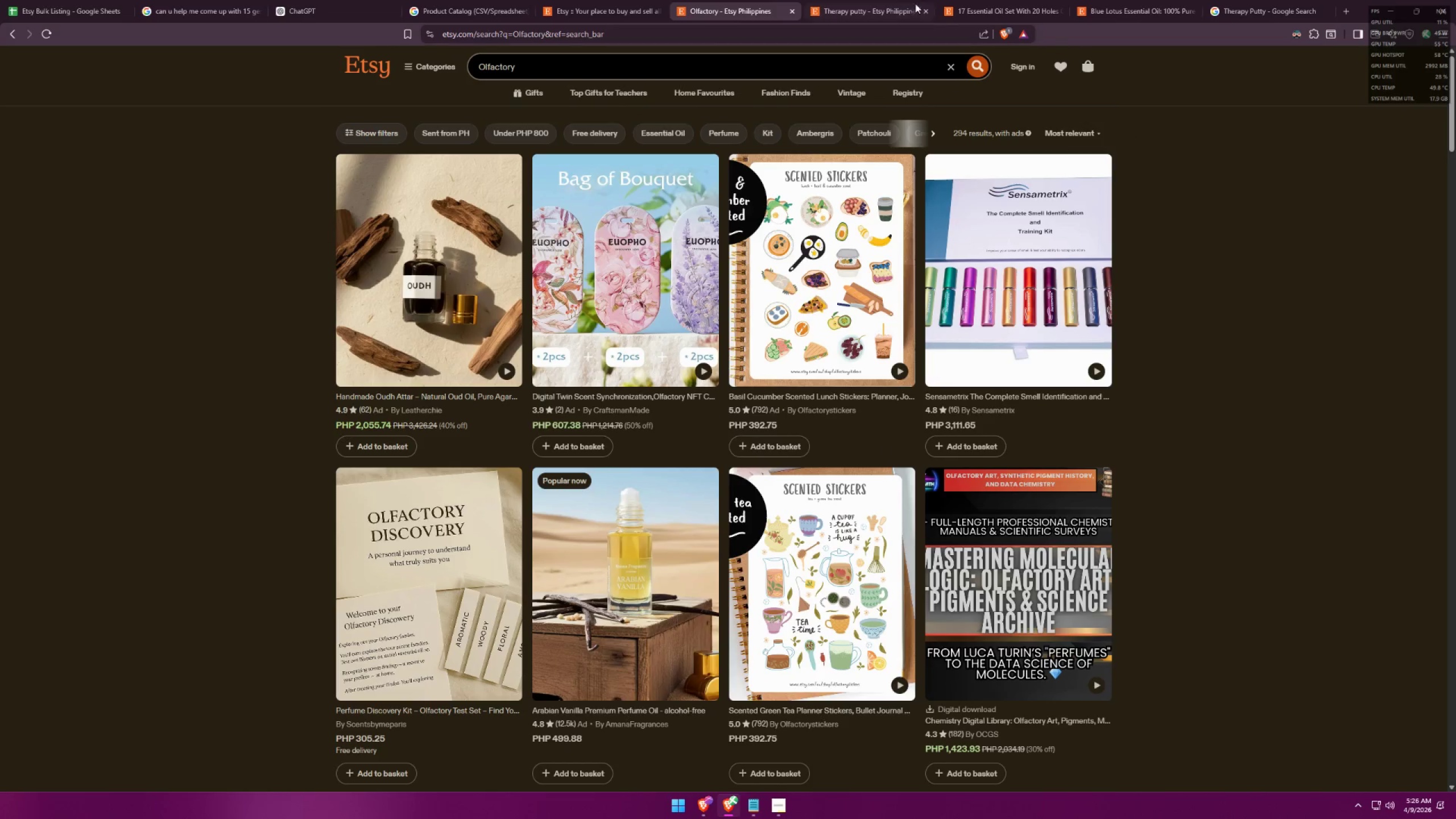 
left_click([793, 9])
 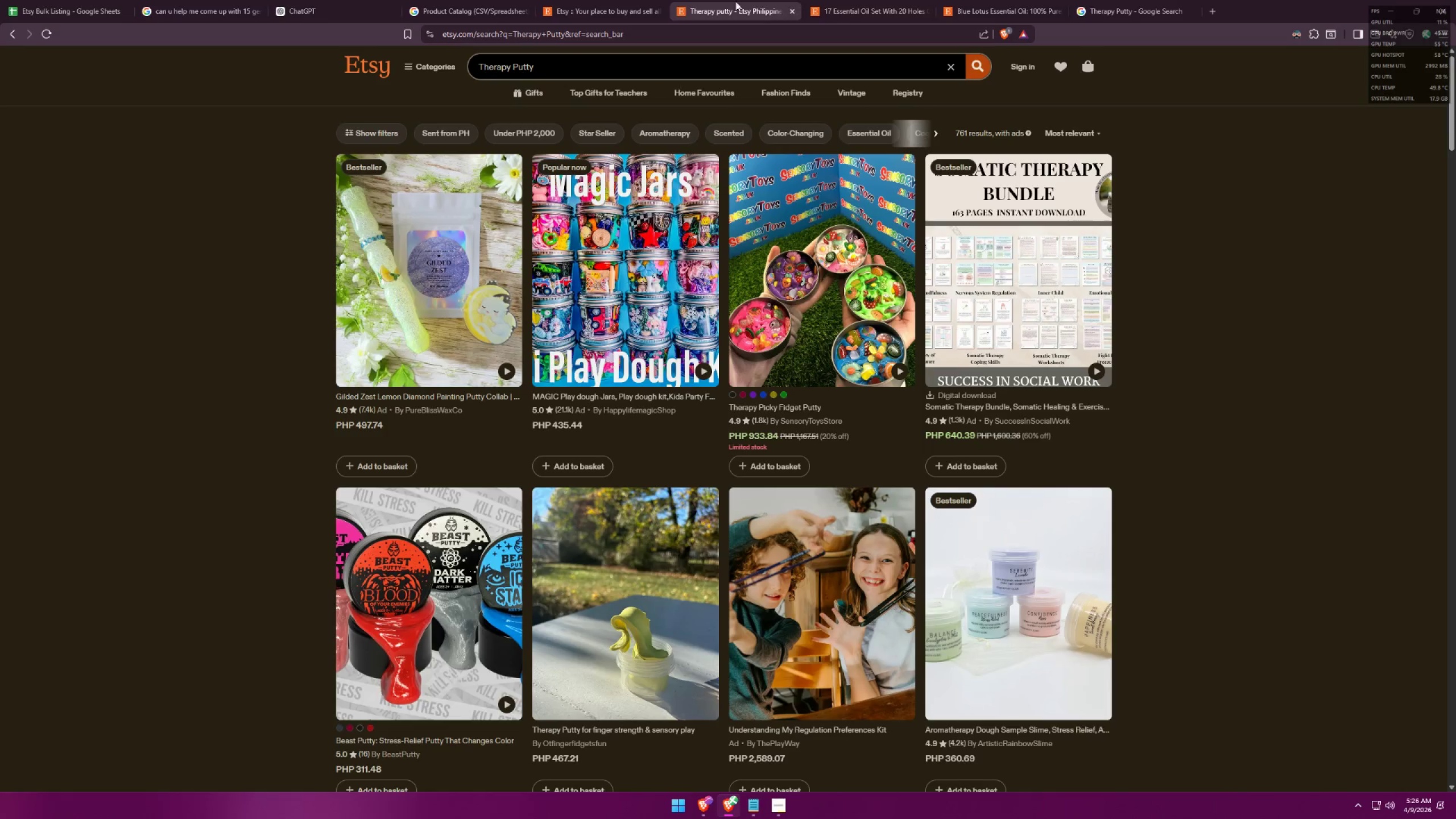 
left_click([588, 0])
 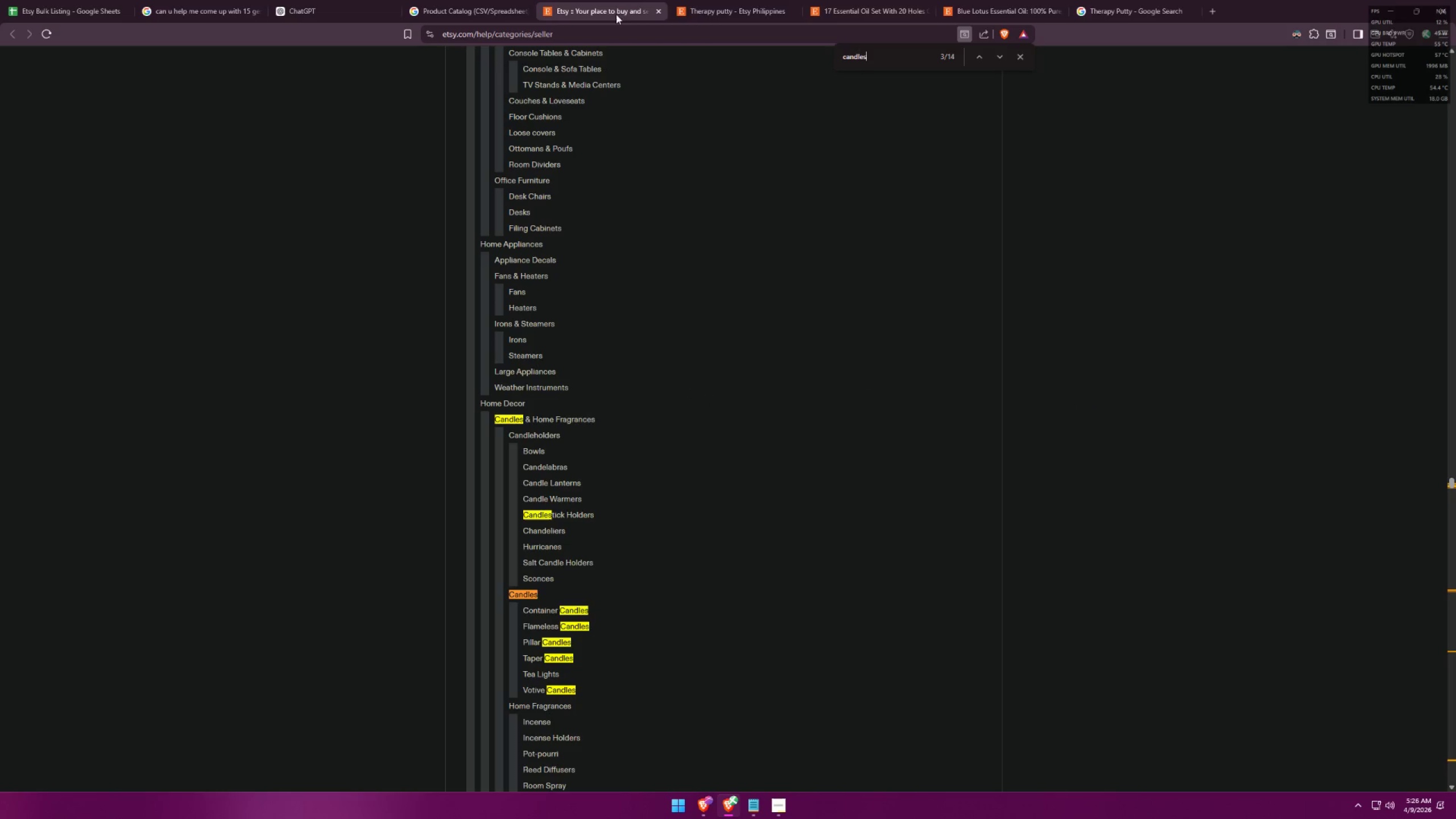 
left_click([717, 0])
 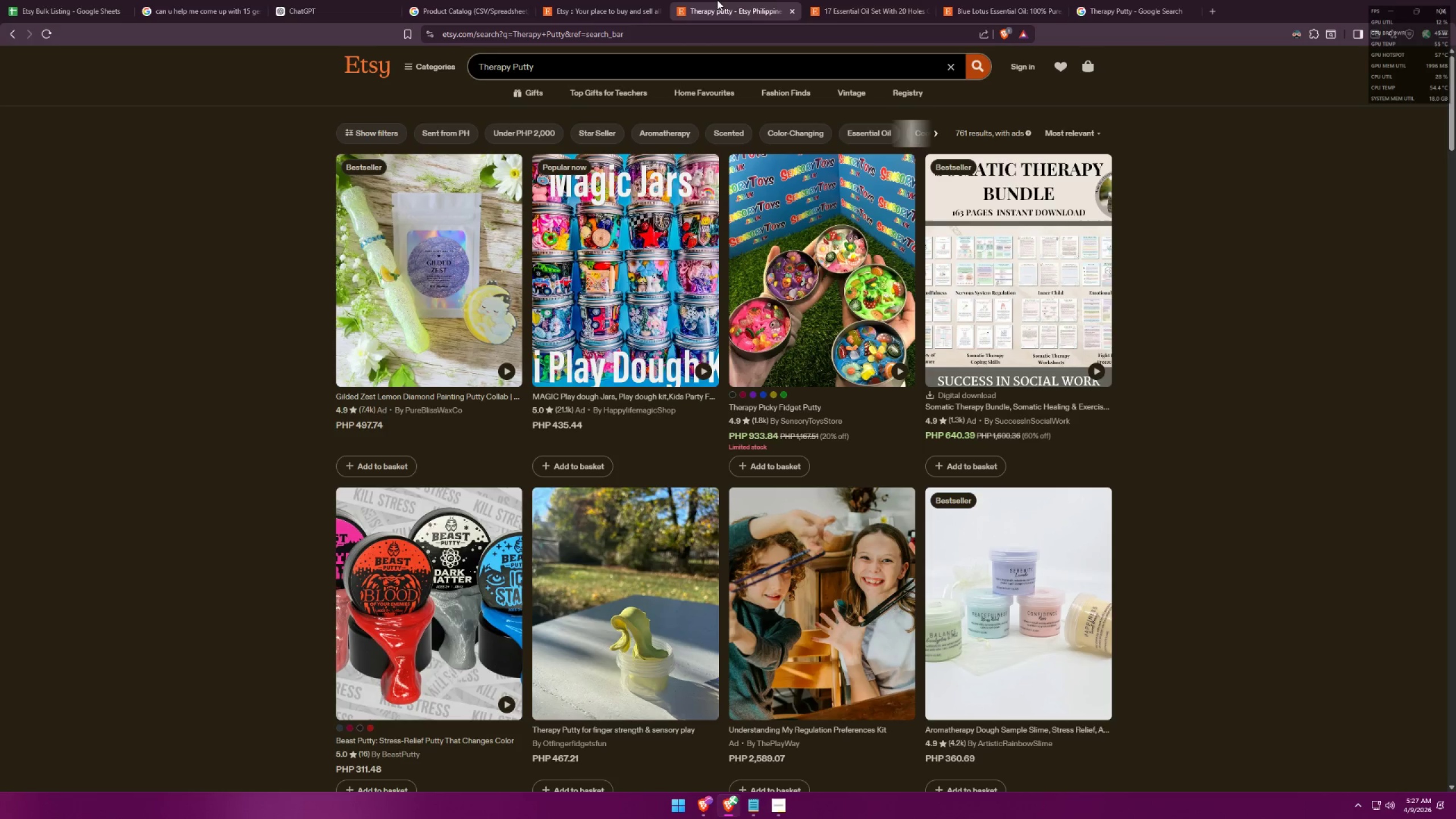 
key(Alt+AltLeft)
 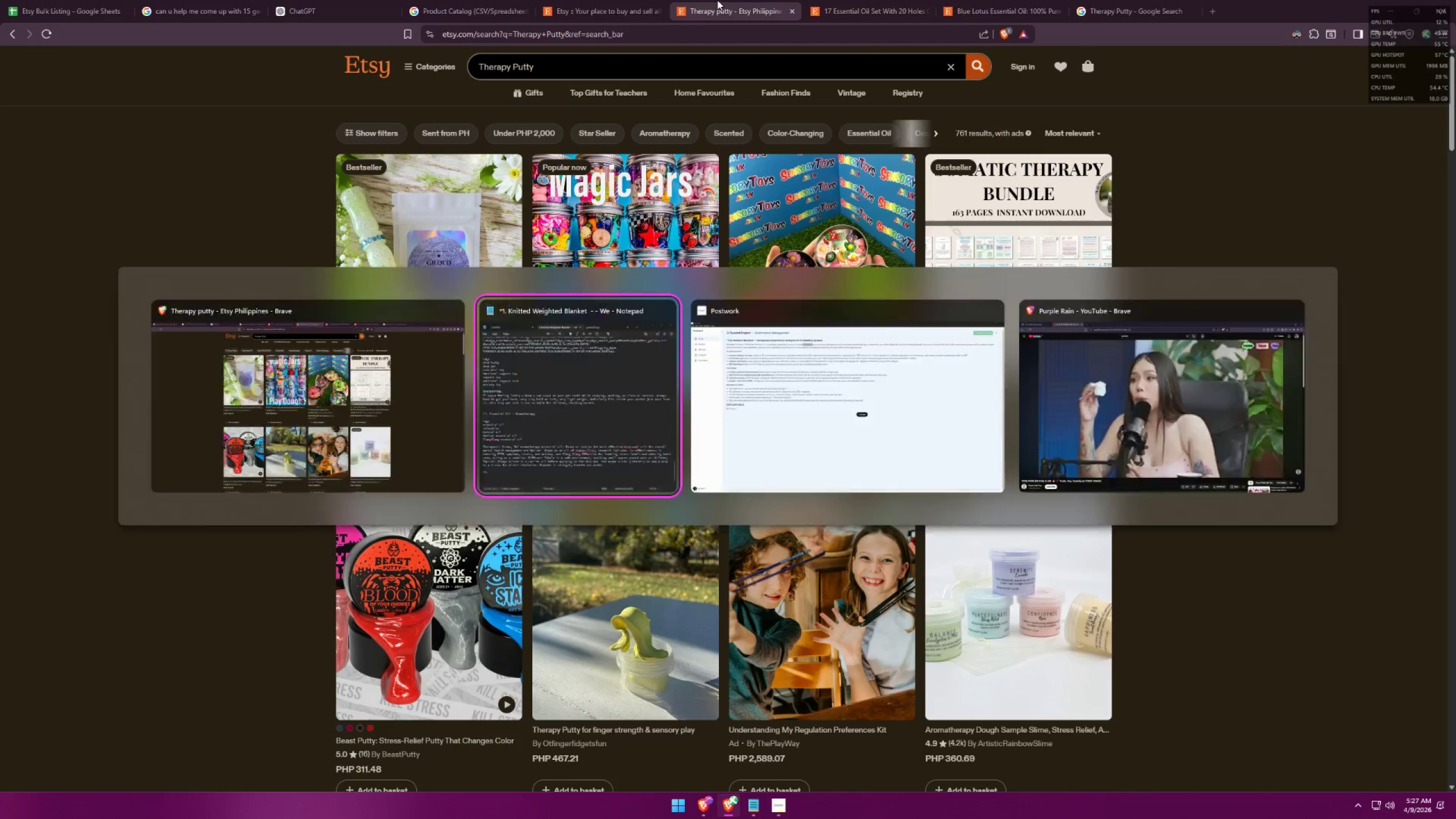 
key(Alt+Tab)
 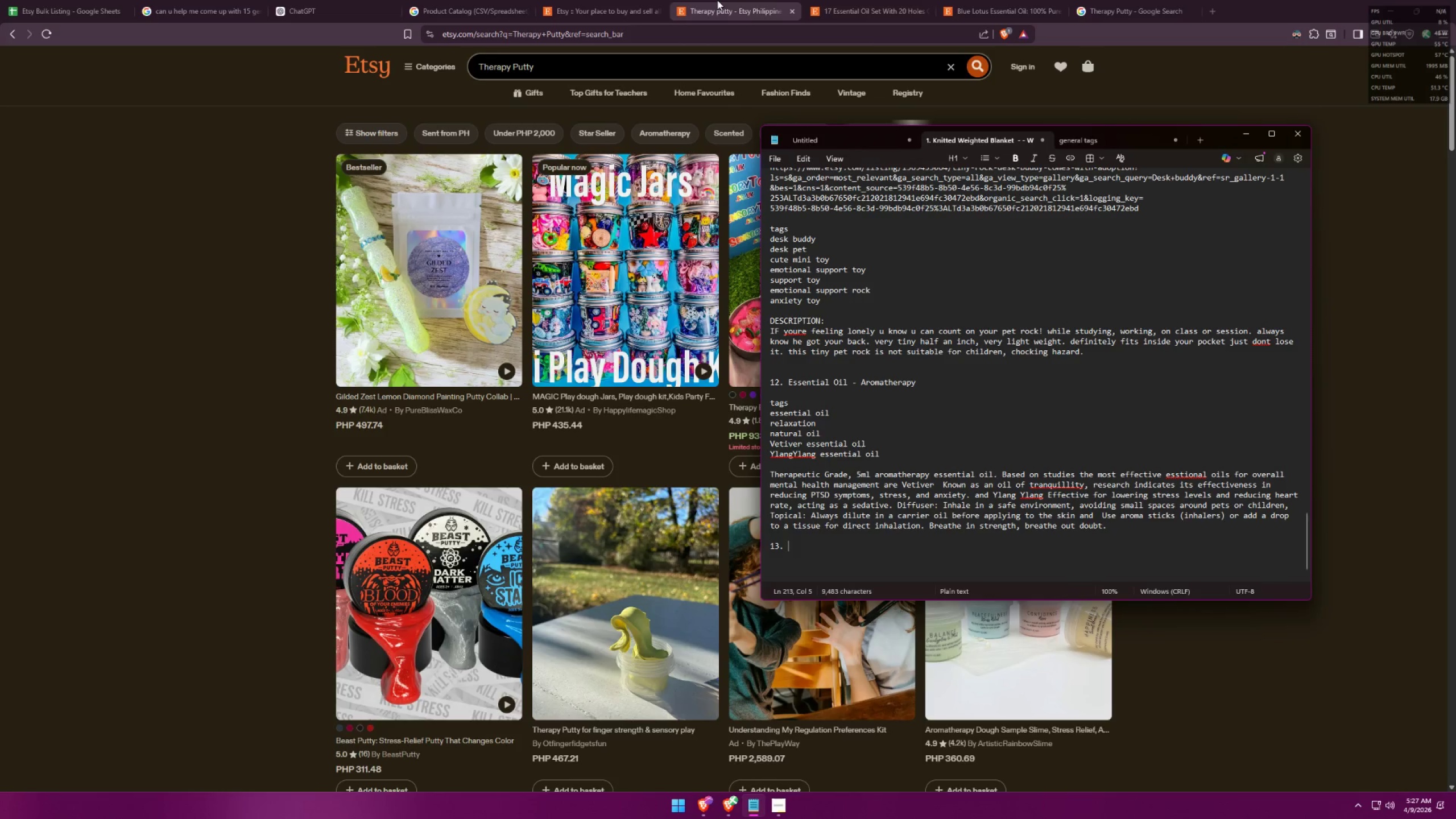 
key(Alt+AltLeft)
 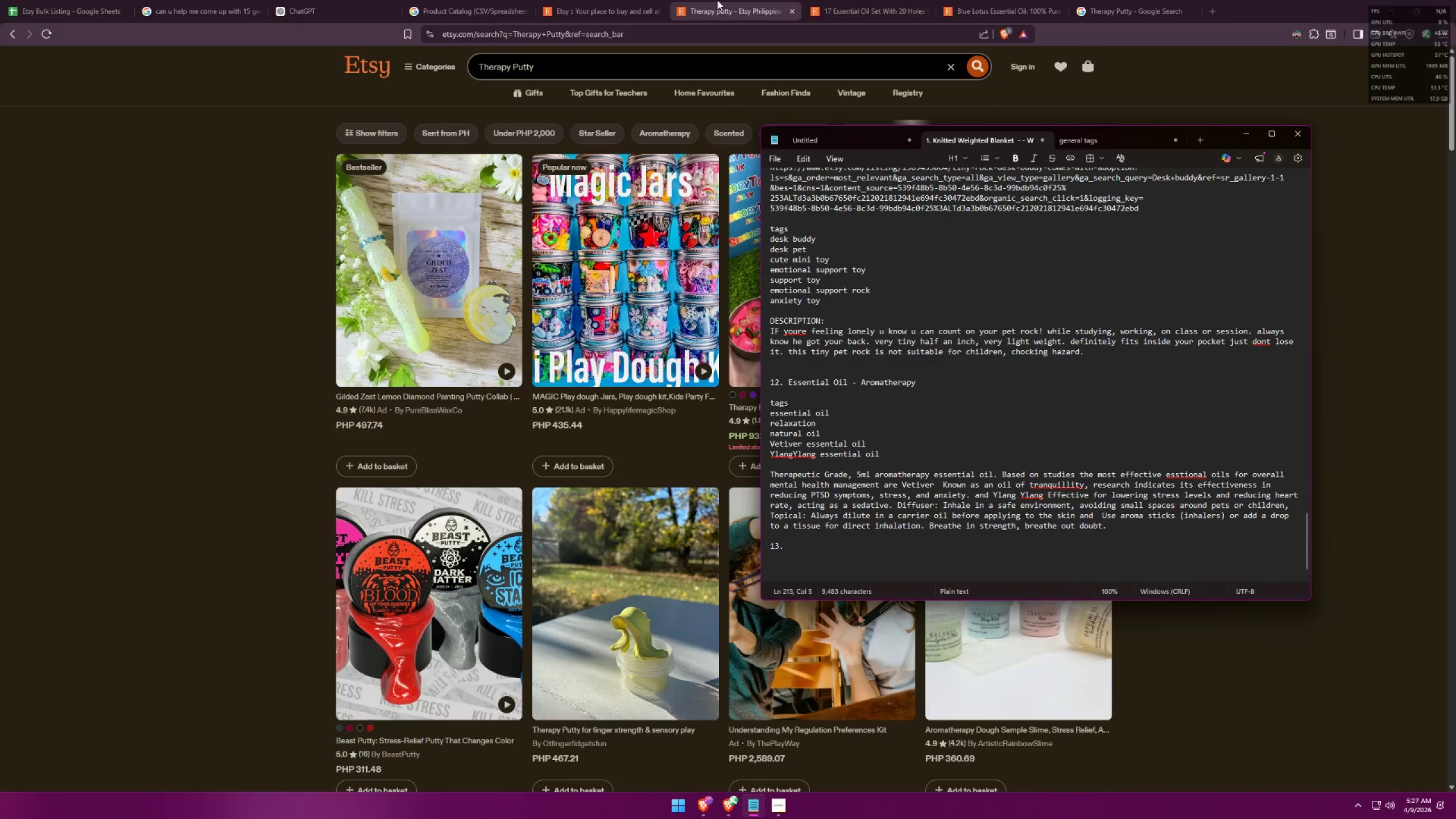 
key(Alt+Tab)
 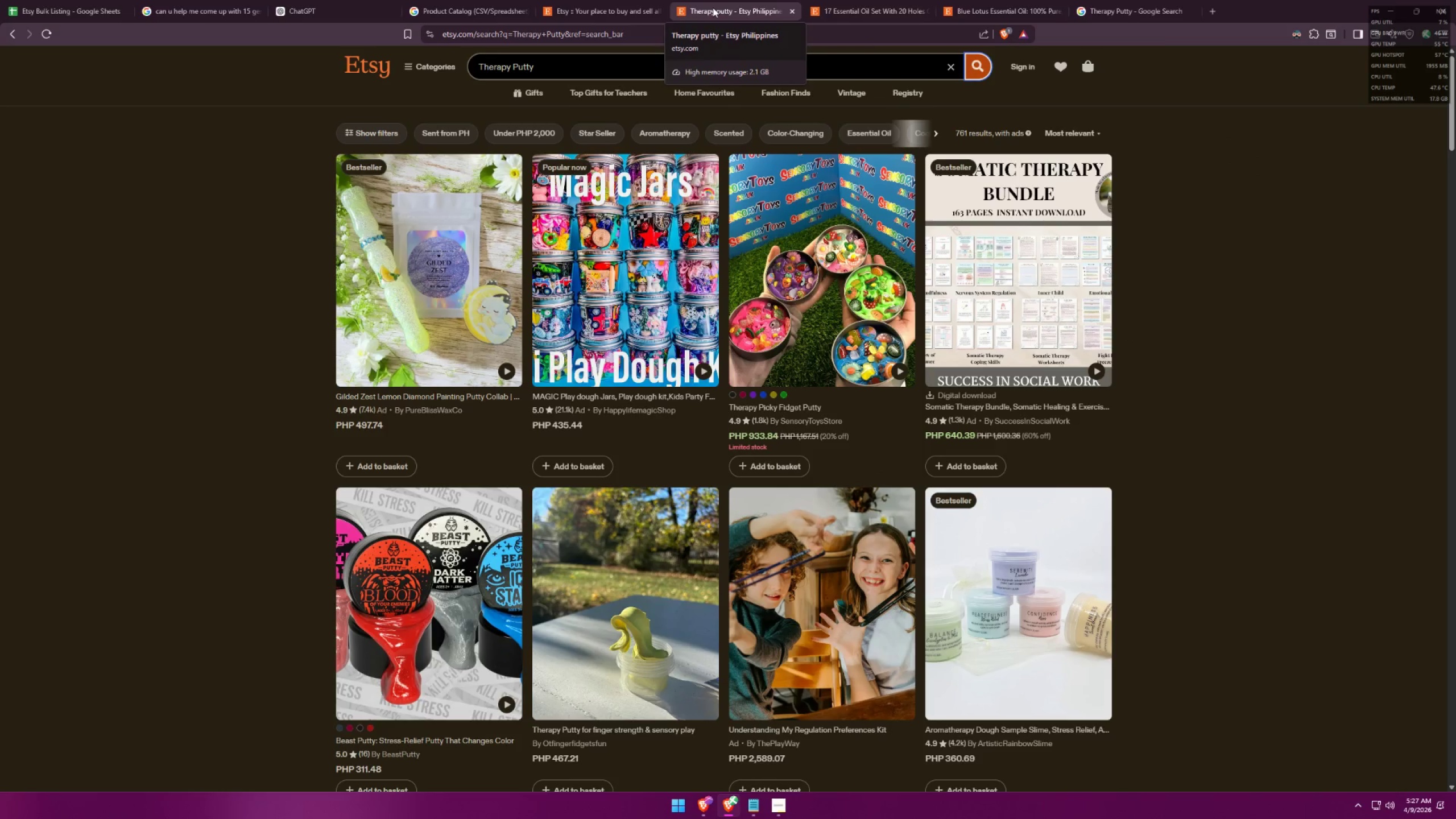 
wait(12.39)
 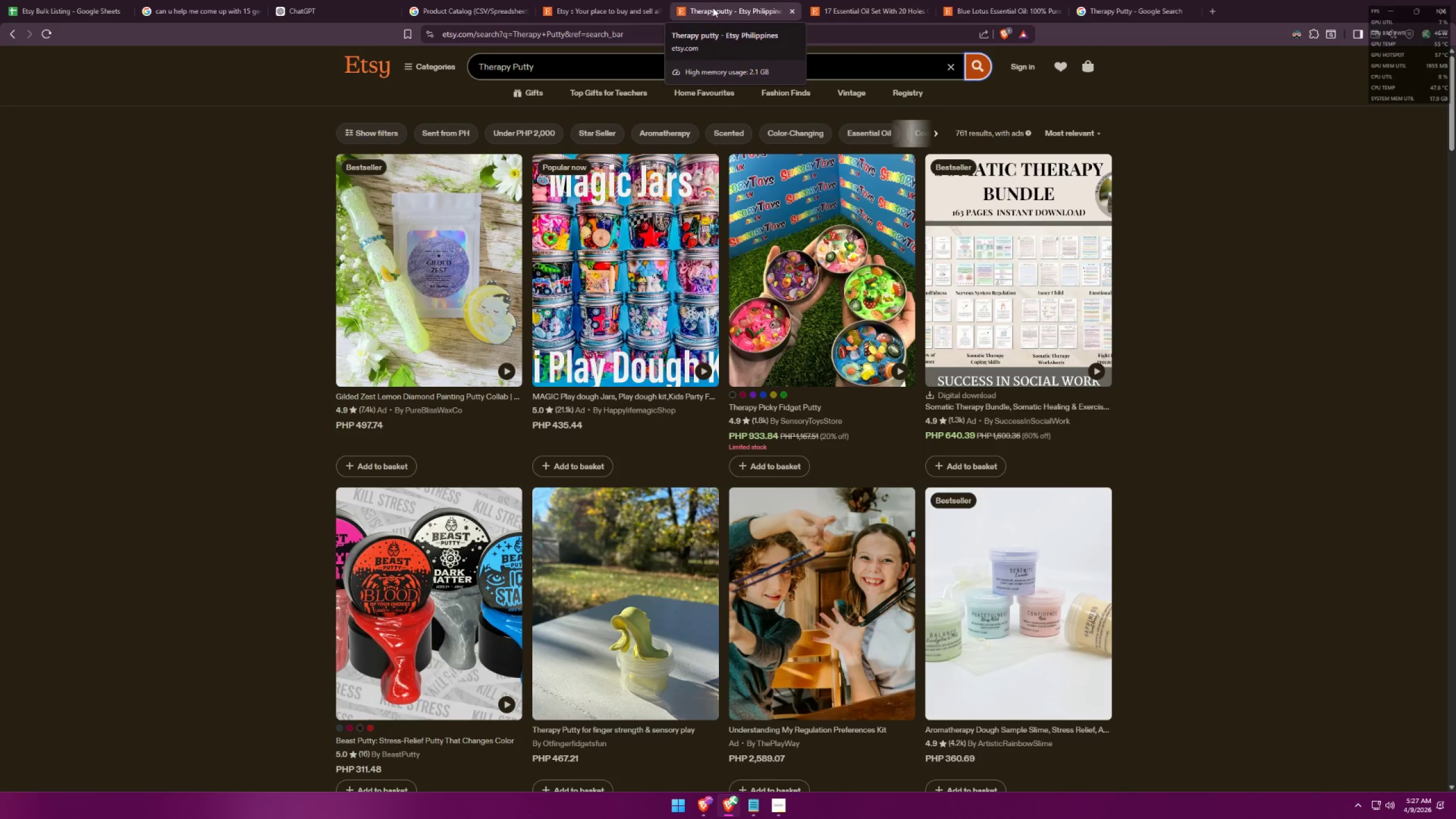 
left_click_drag(start_coordinate=[1183, 0], to_coordinate=[1170, 0])
 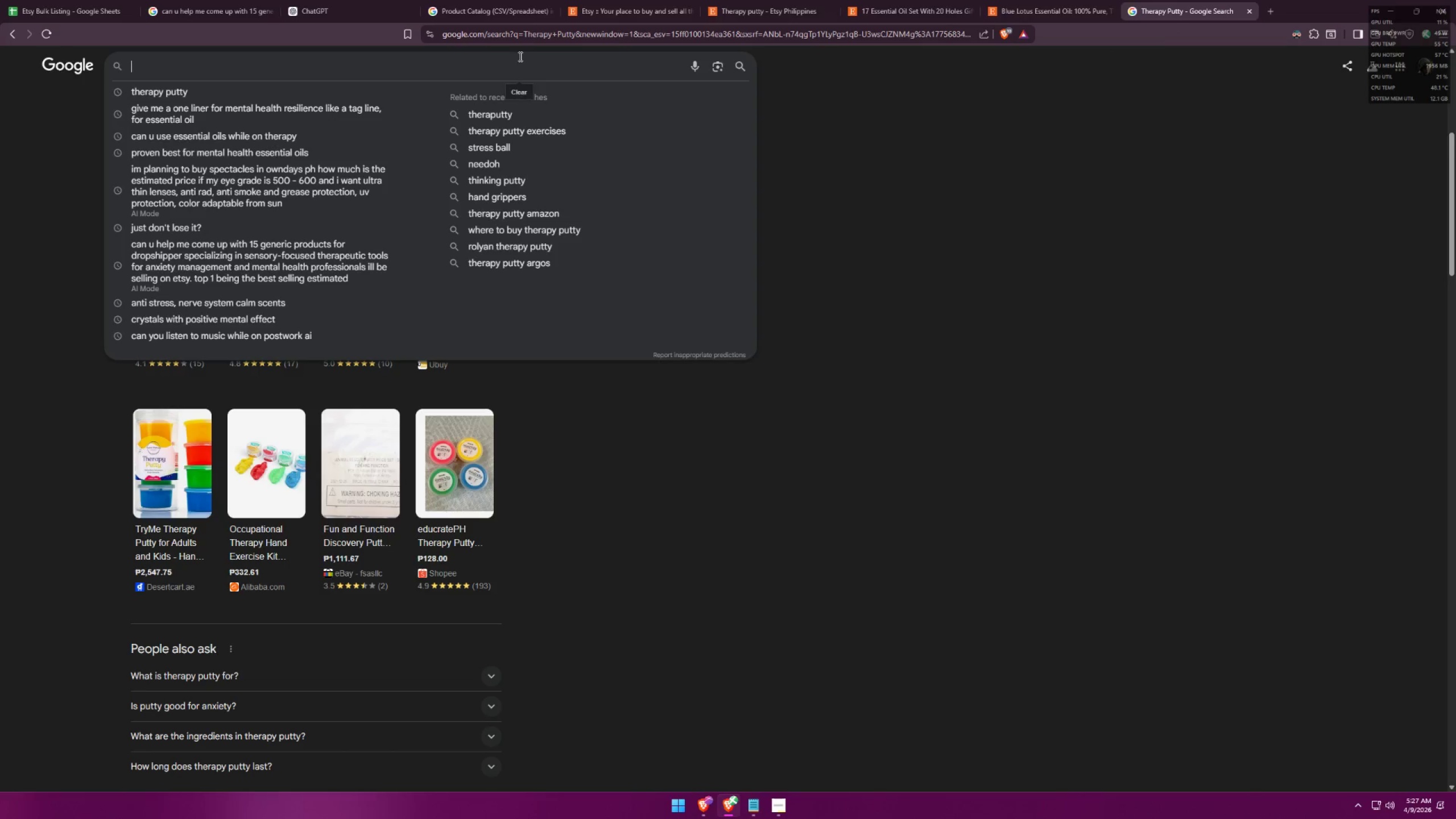 
type(somantic)
 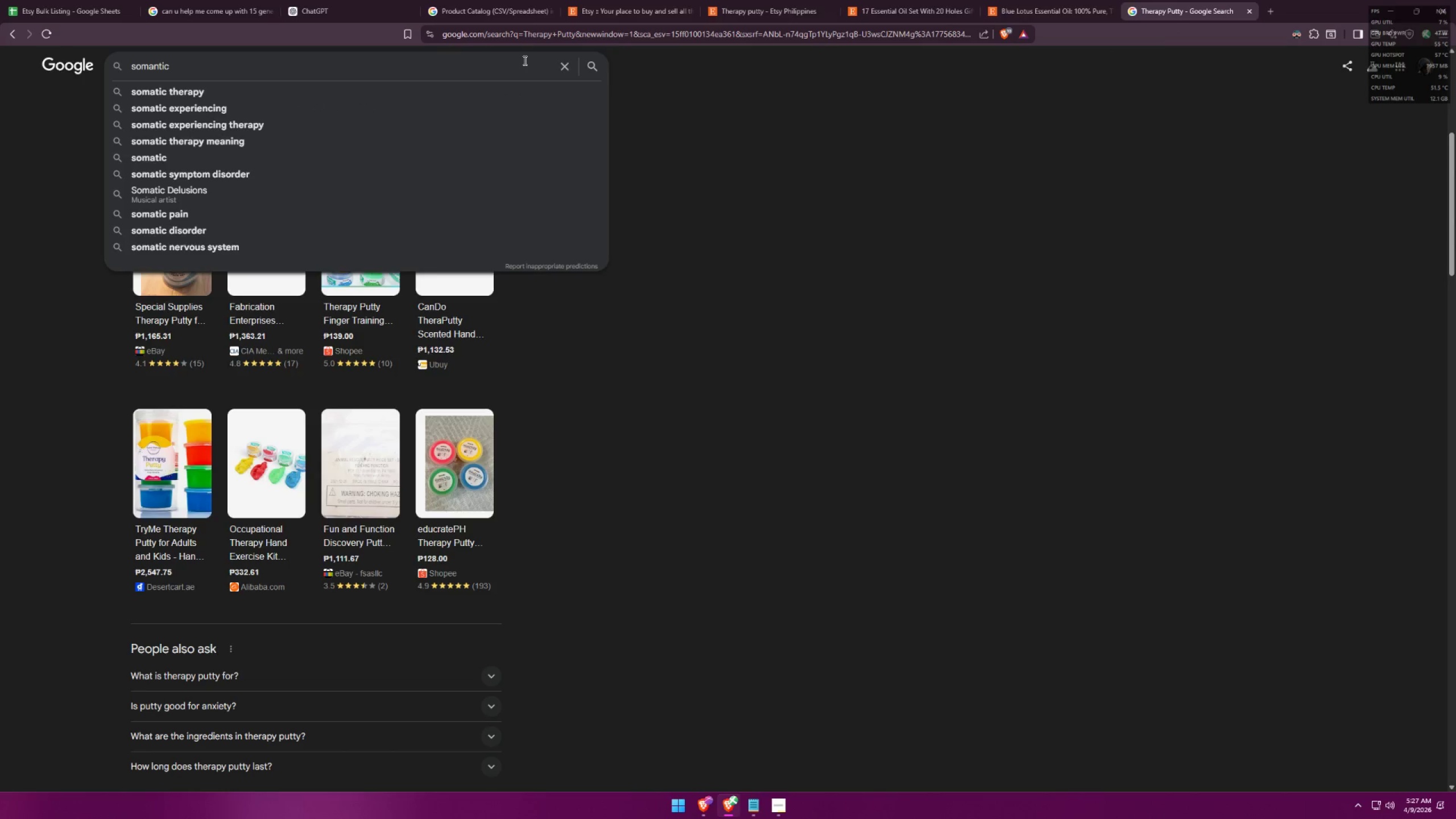 
key(Enter)
 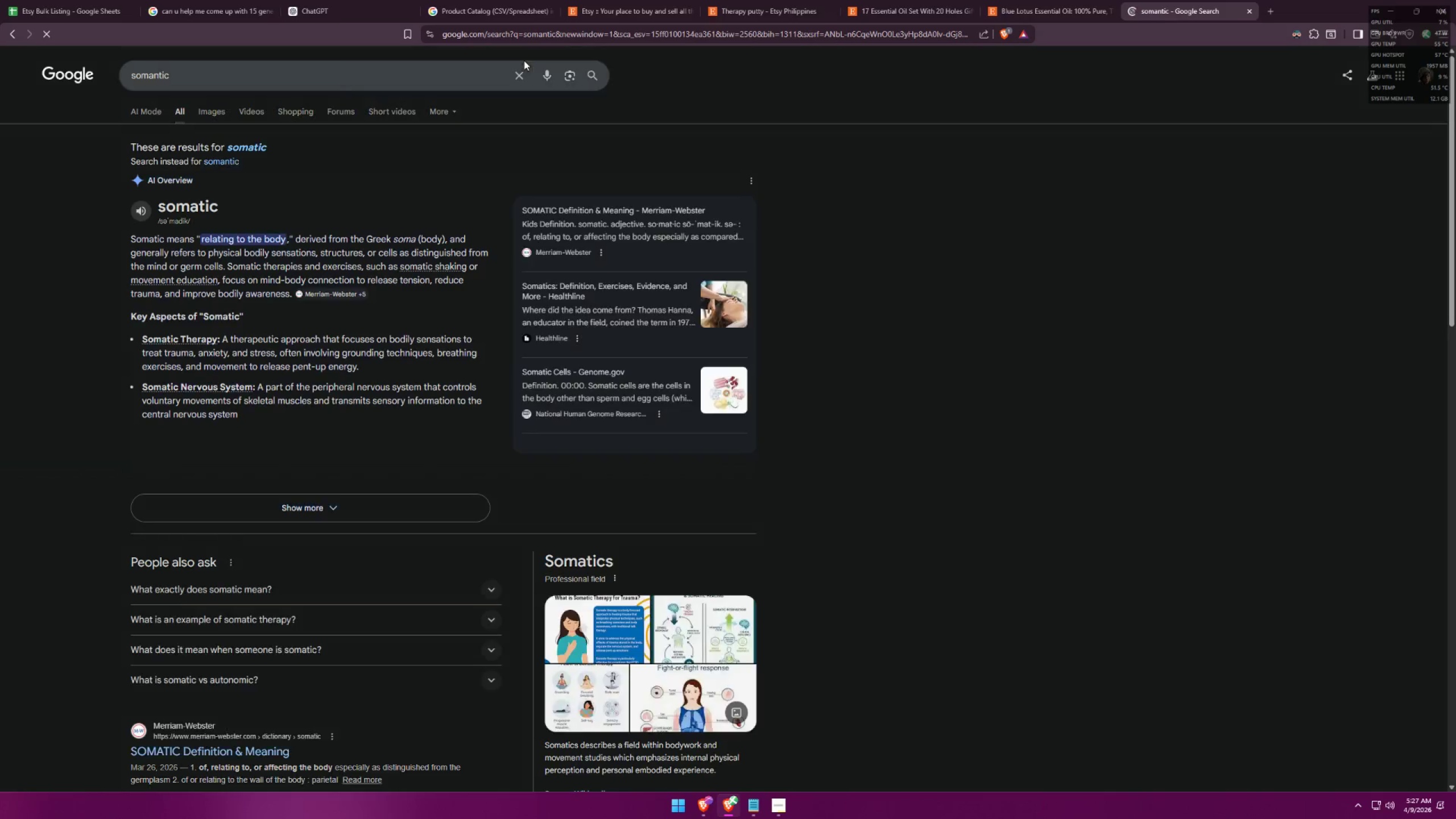 
mouse_move([511, 104])
 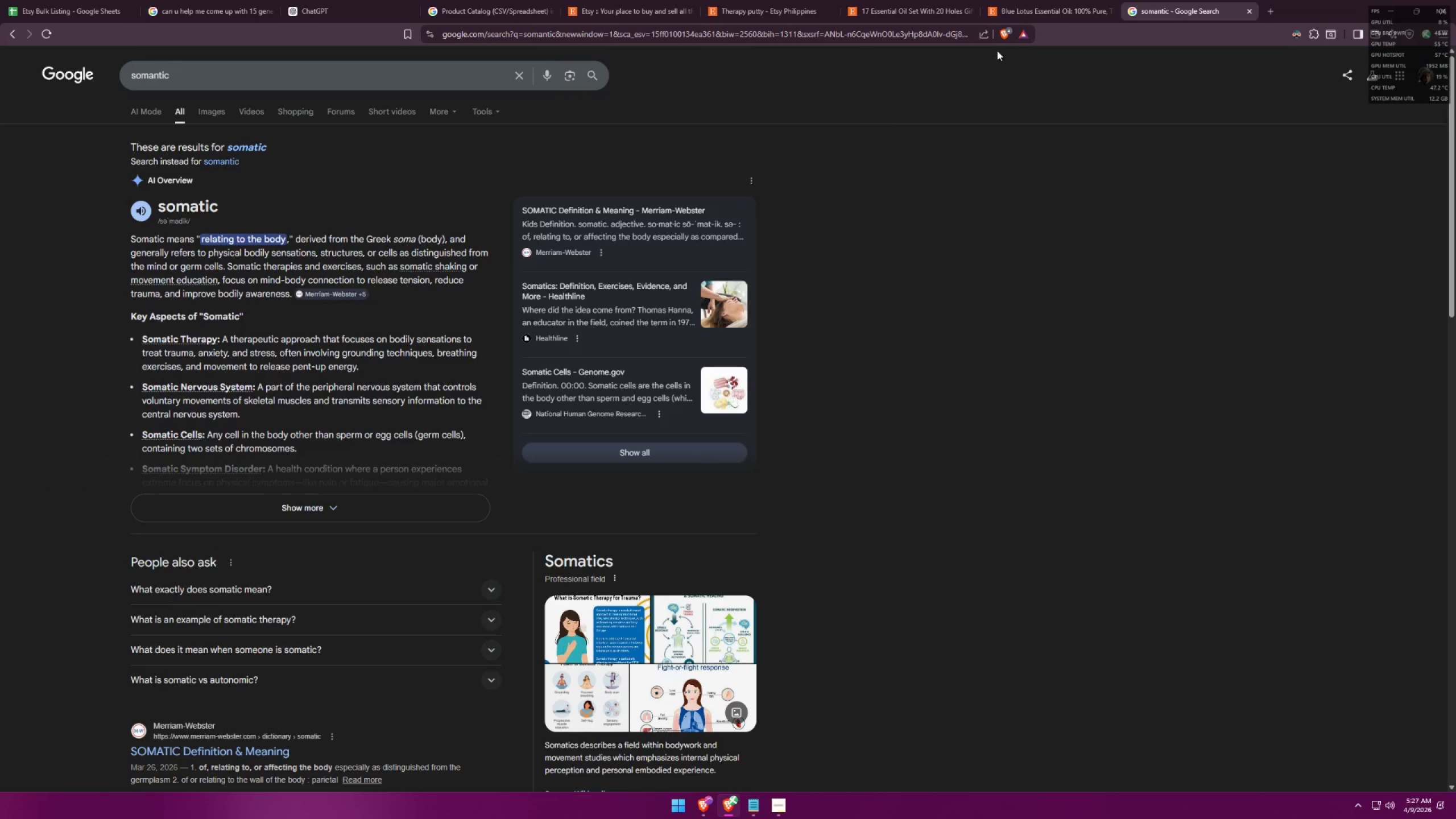 
left_click([1041, 0])
 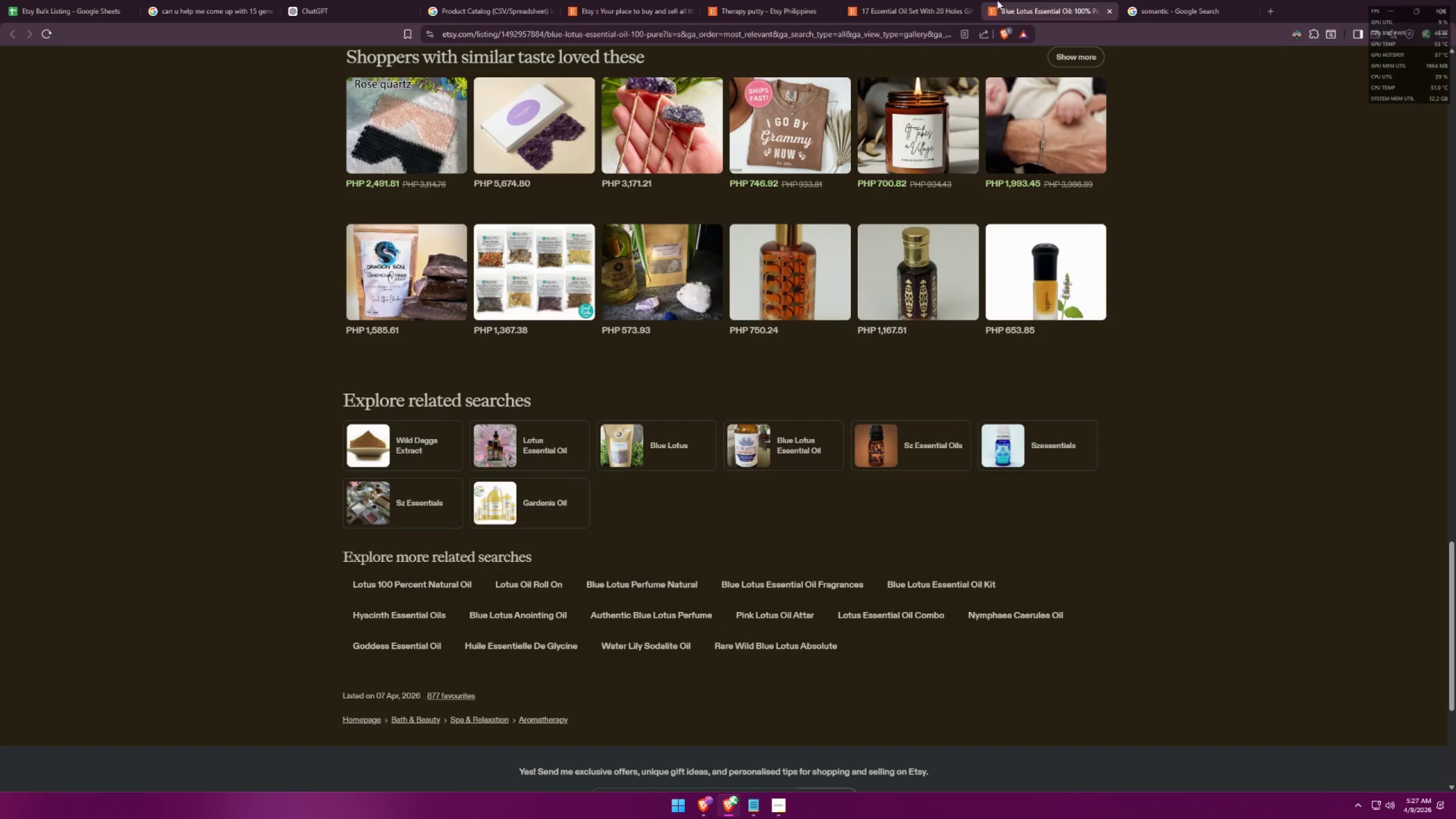 
left_click([932, 0])
 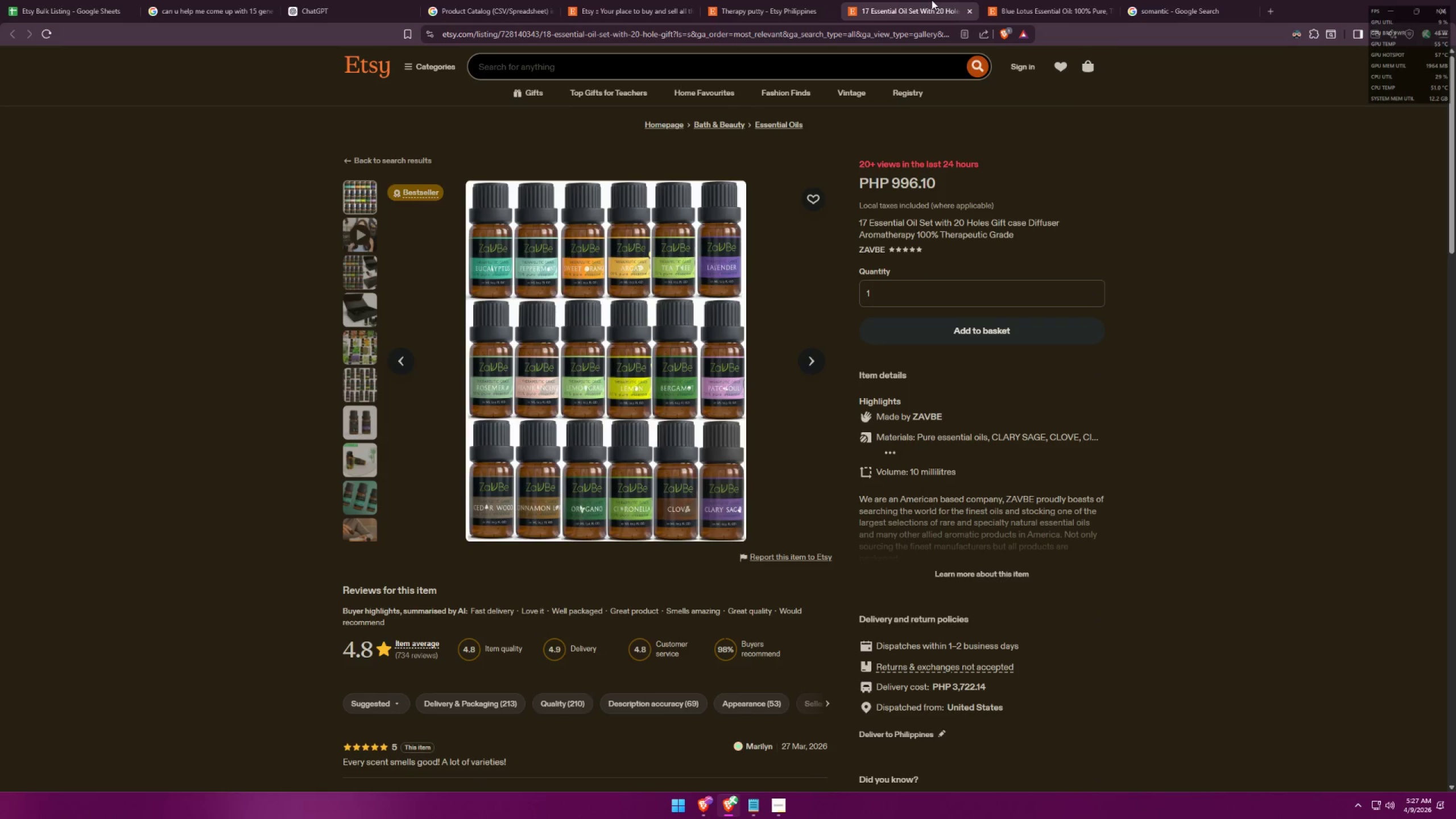 
left_click([1033, 0])
 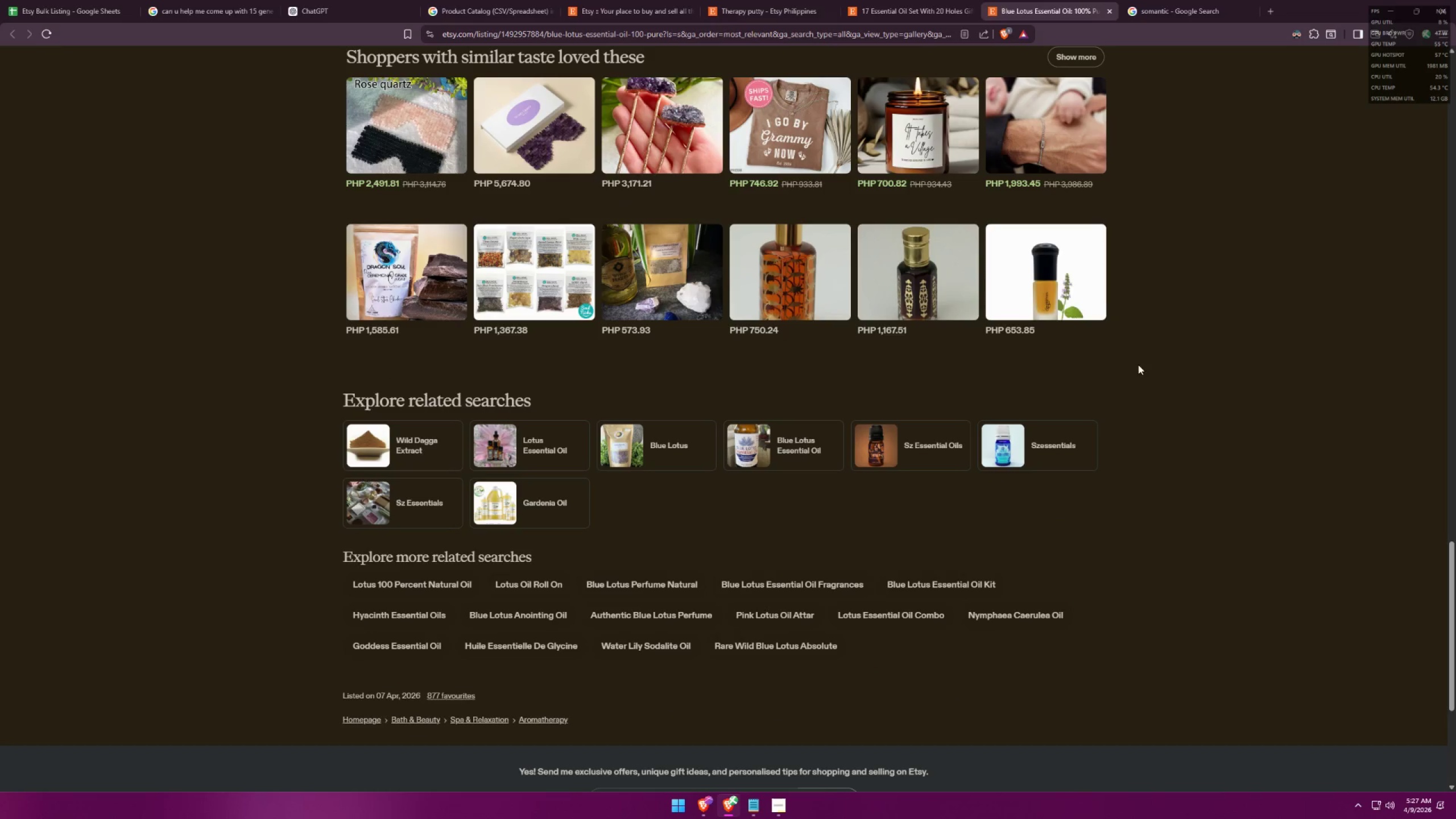 
left_click([752, 0])
 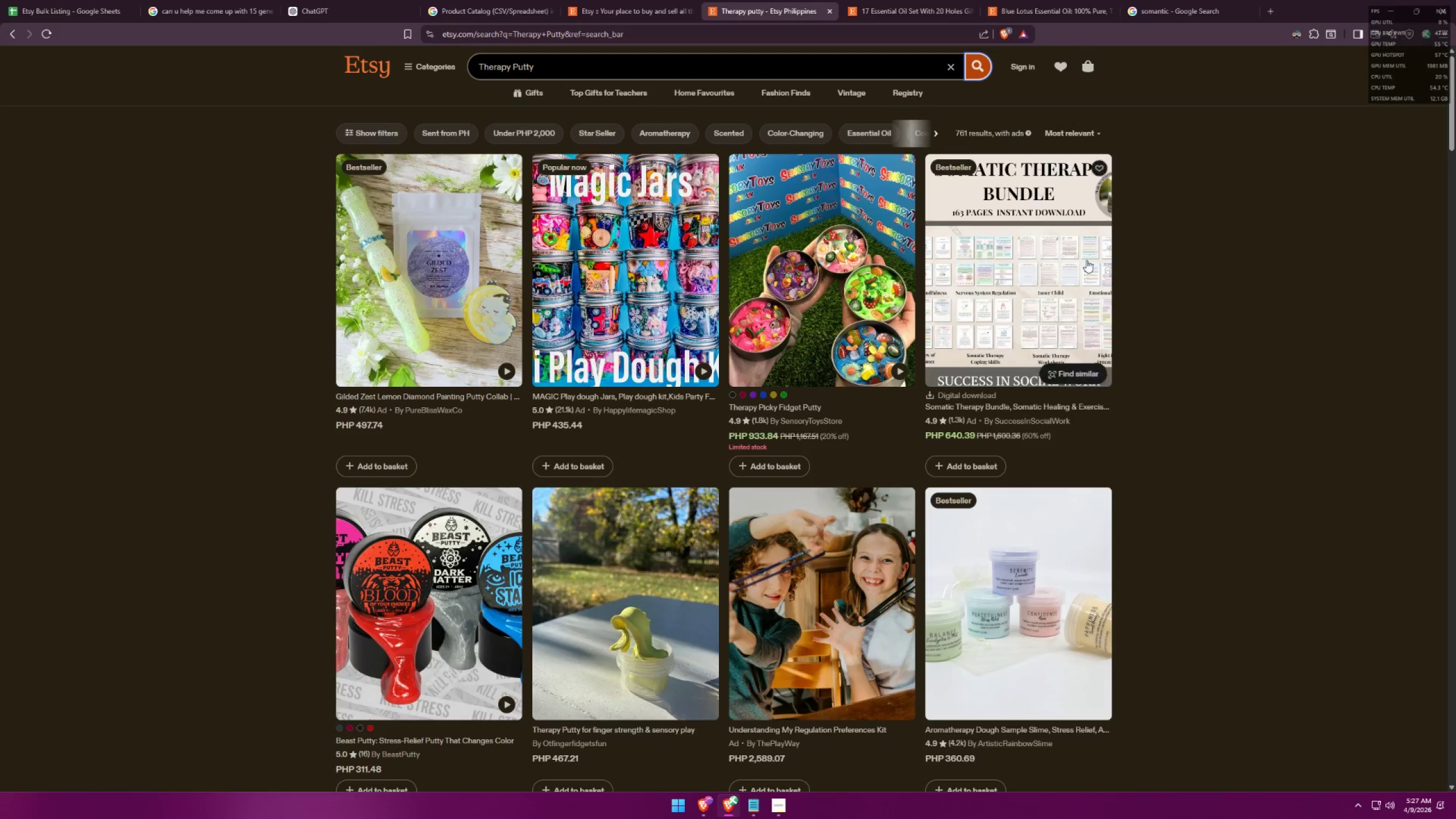 
mouse_move([1083, 320])
 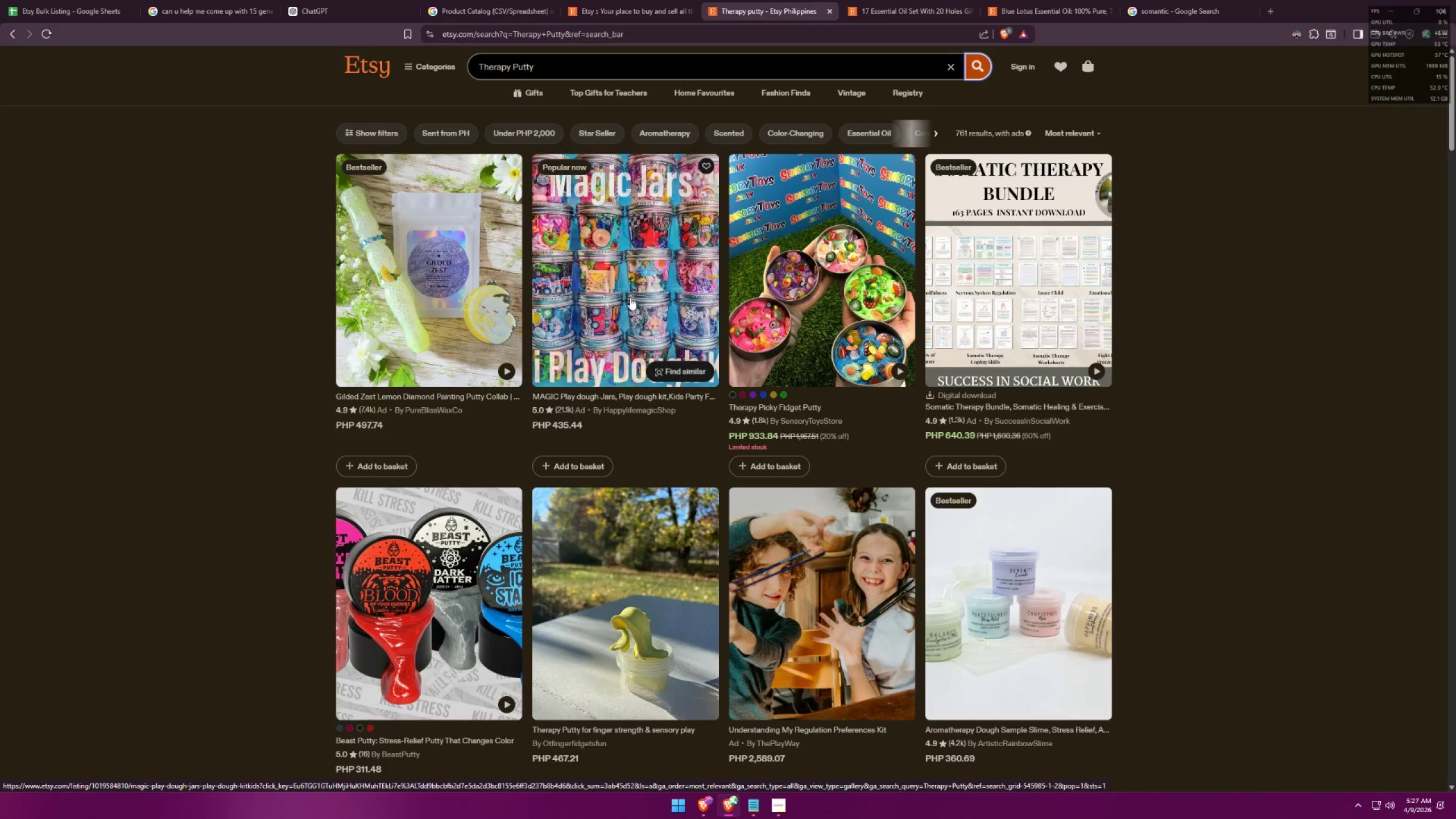 
middle_click([630, 297])
 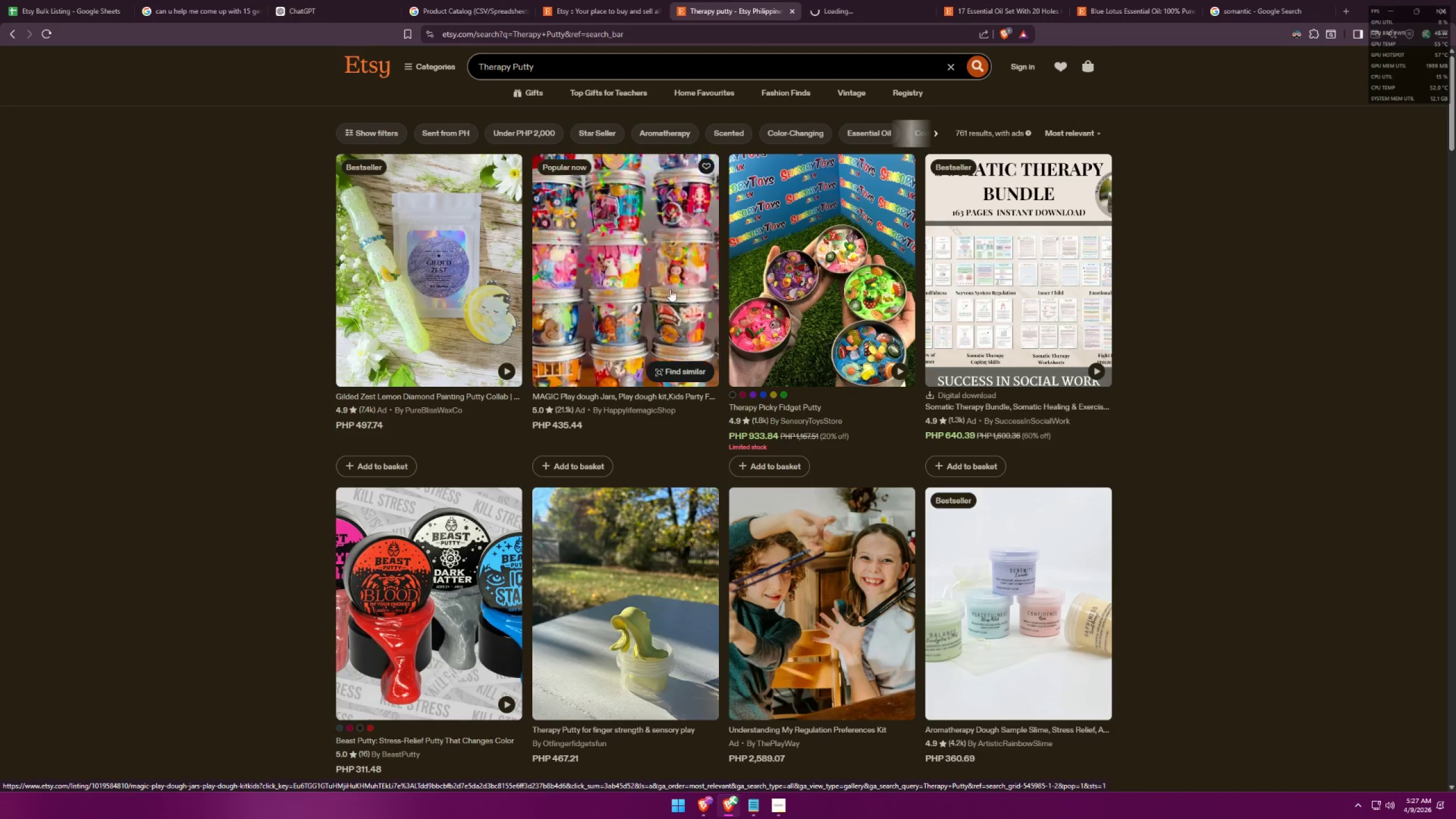 
scroll: coordinate [766, 272], scroll_direction: down, amount: 21.0
 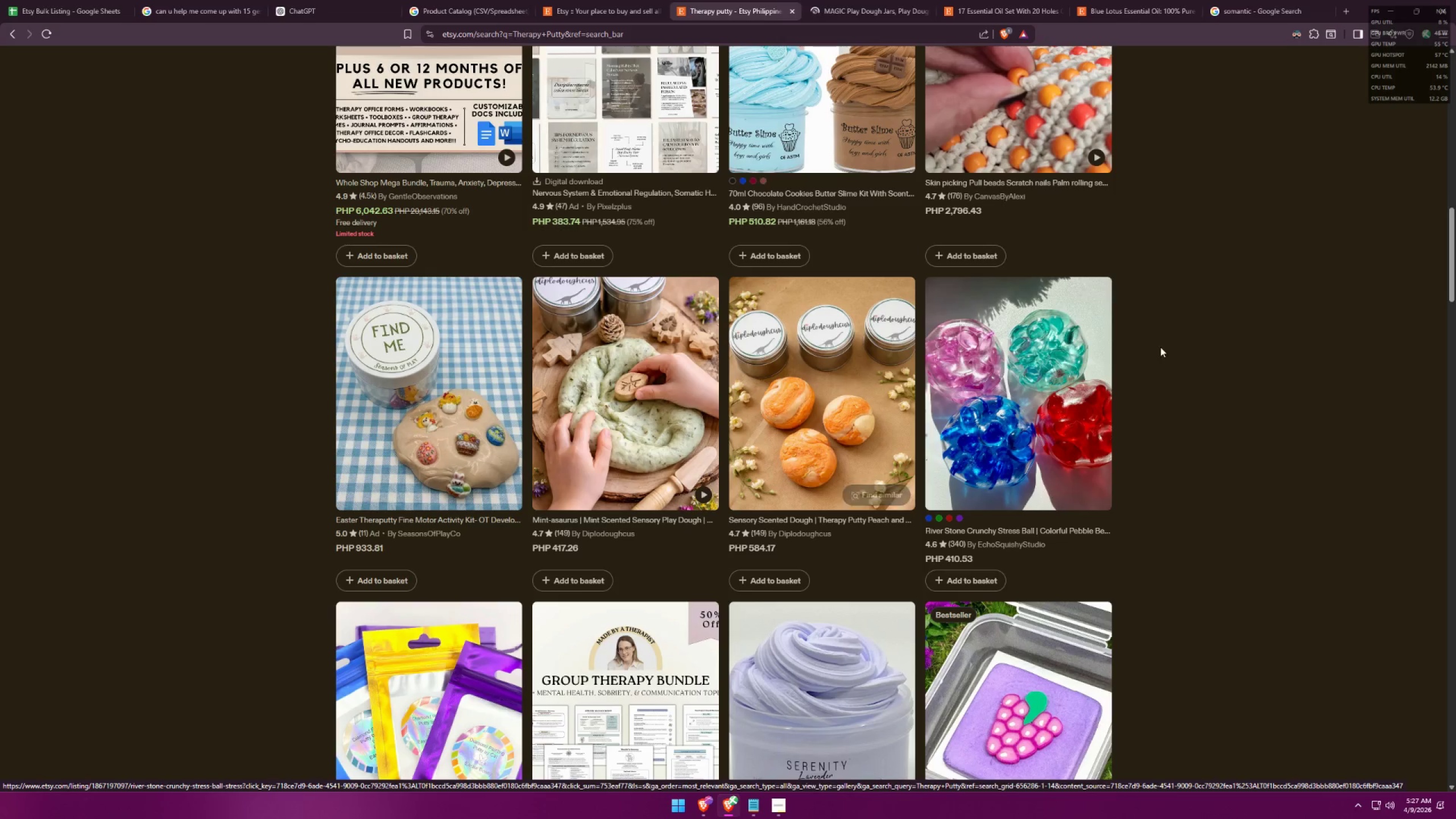 
left_click([578, 62])